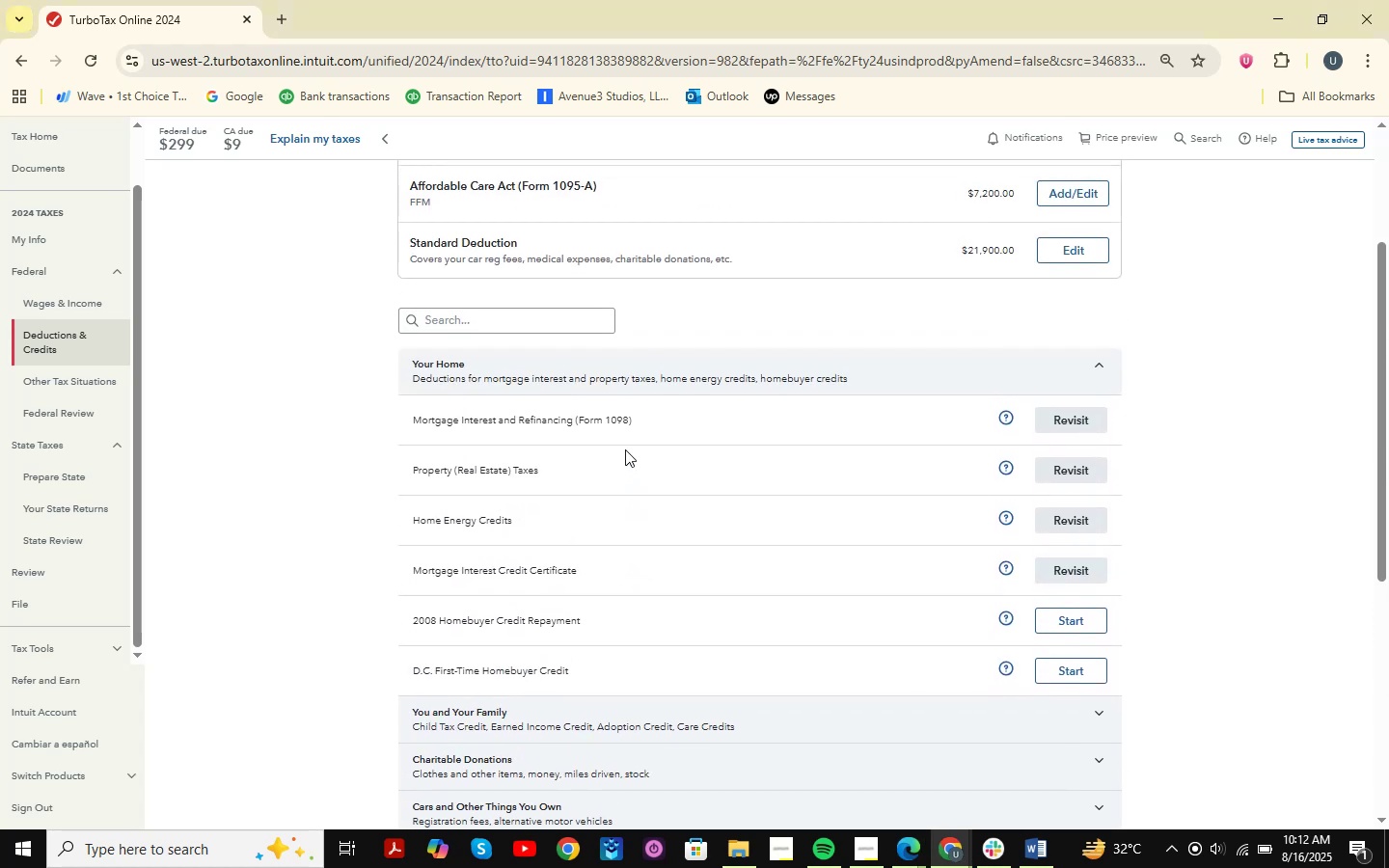 
wait(6.3)
 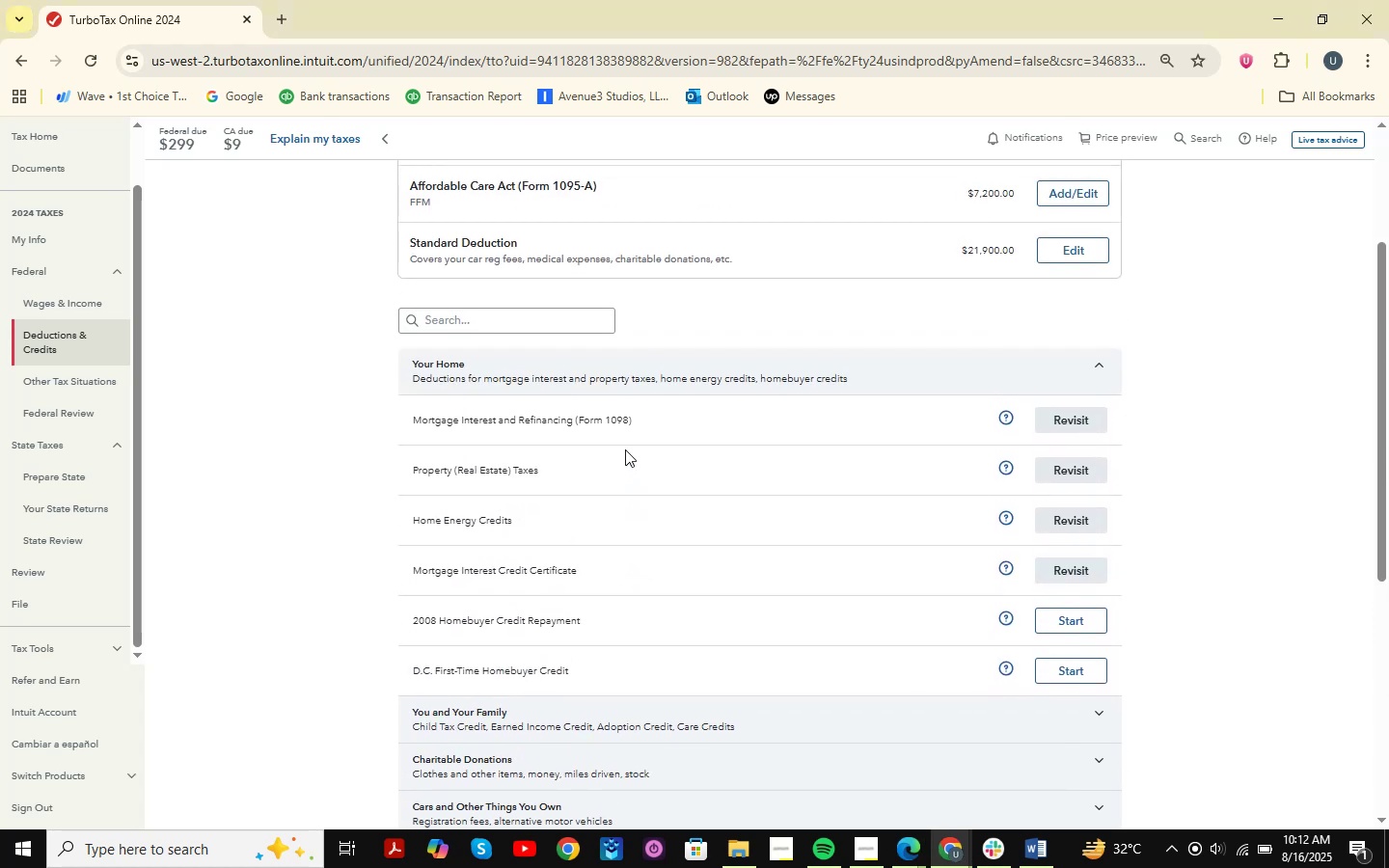 
scroll: coordinate [625, 449], scroll_direction: down, amount: 2.0
 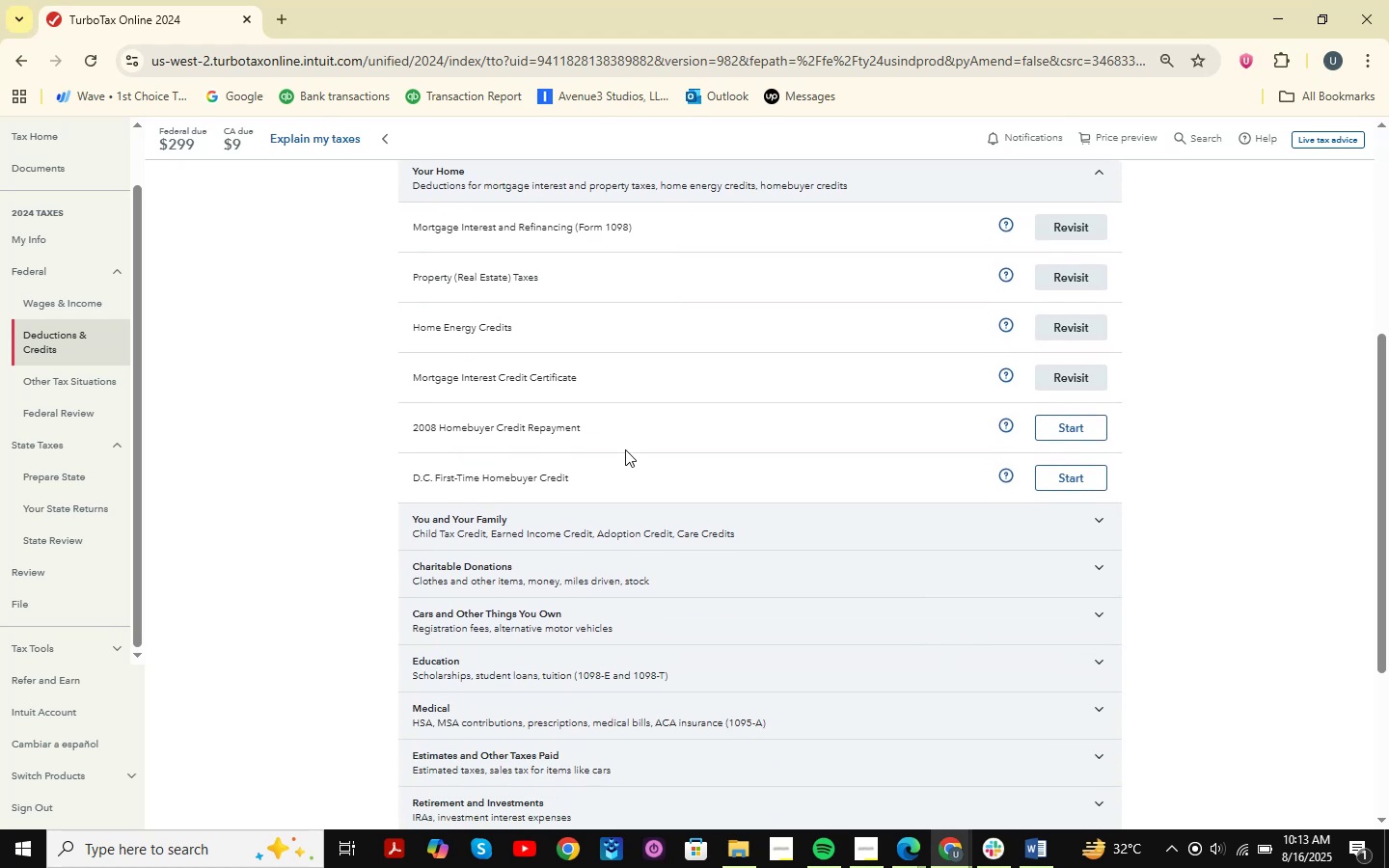 
wait(7.9)
 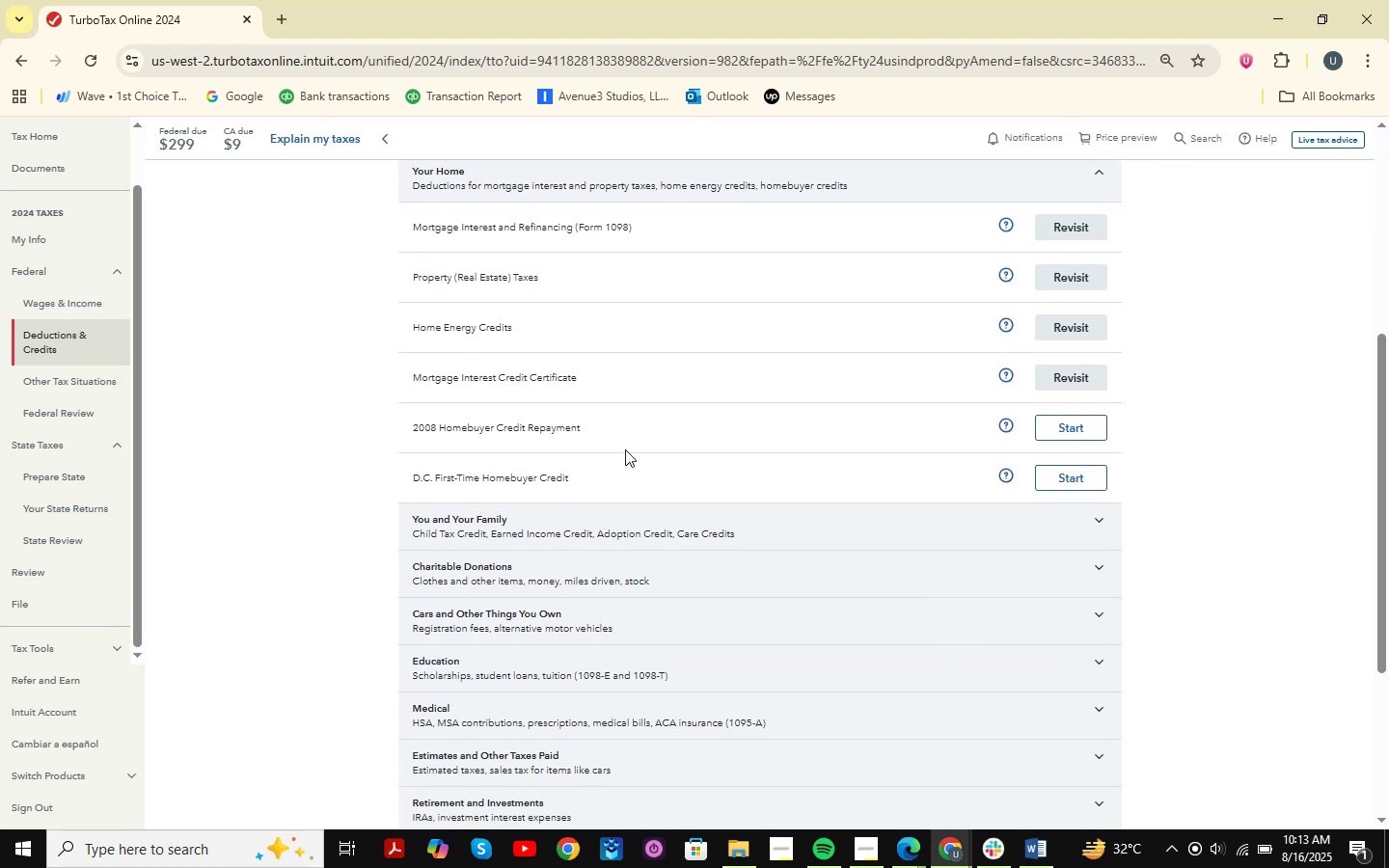 
scroll: coordinate [625, 449], scroll_direction: down, amount: 2.0
 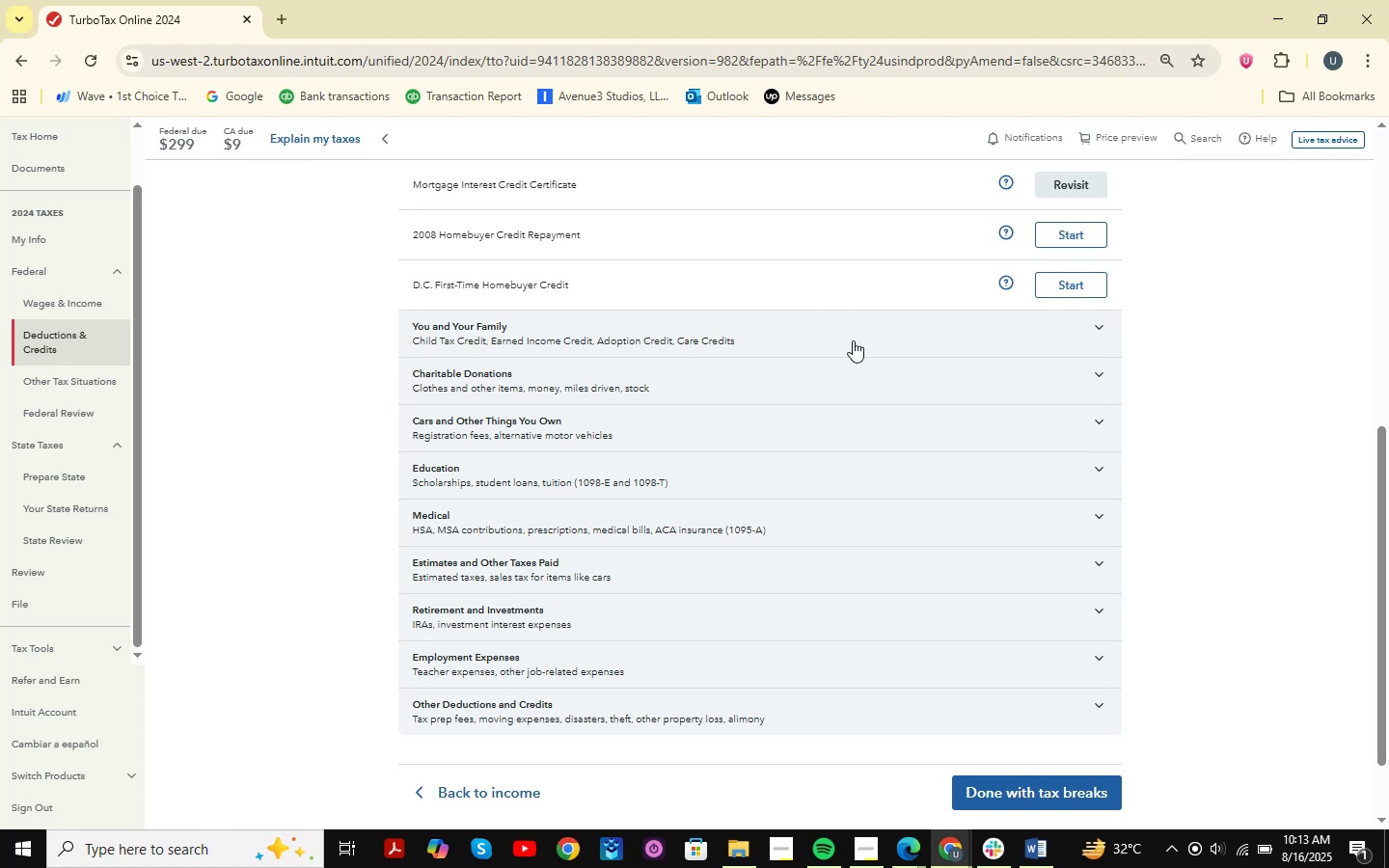 
left_click([696, 535])
 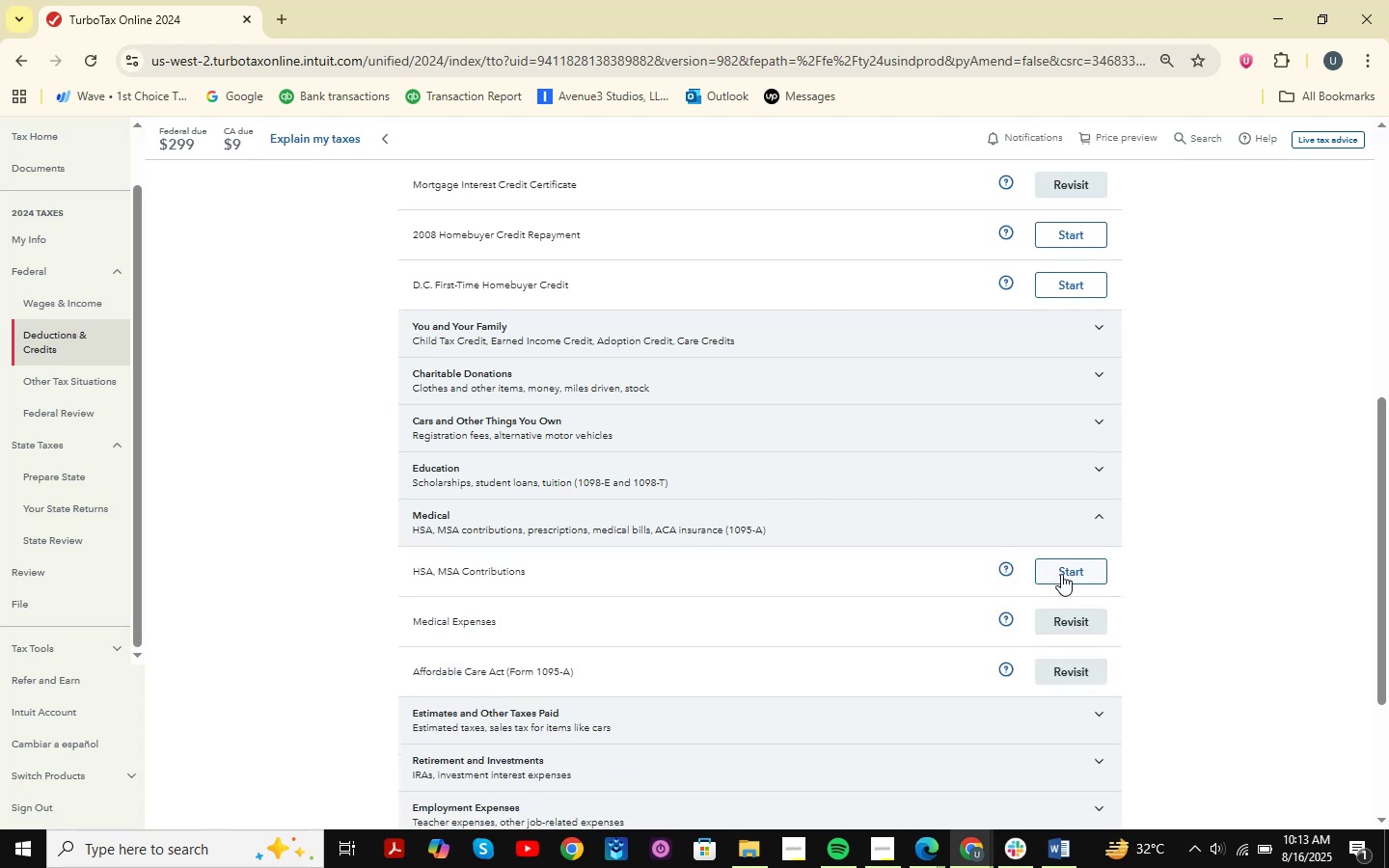 
left_click([1061, 574])
 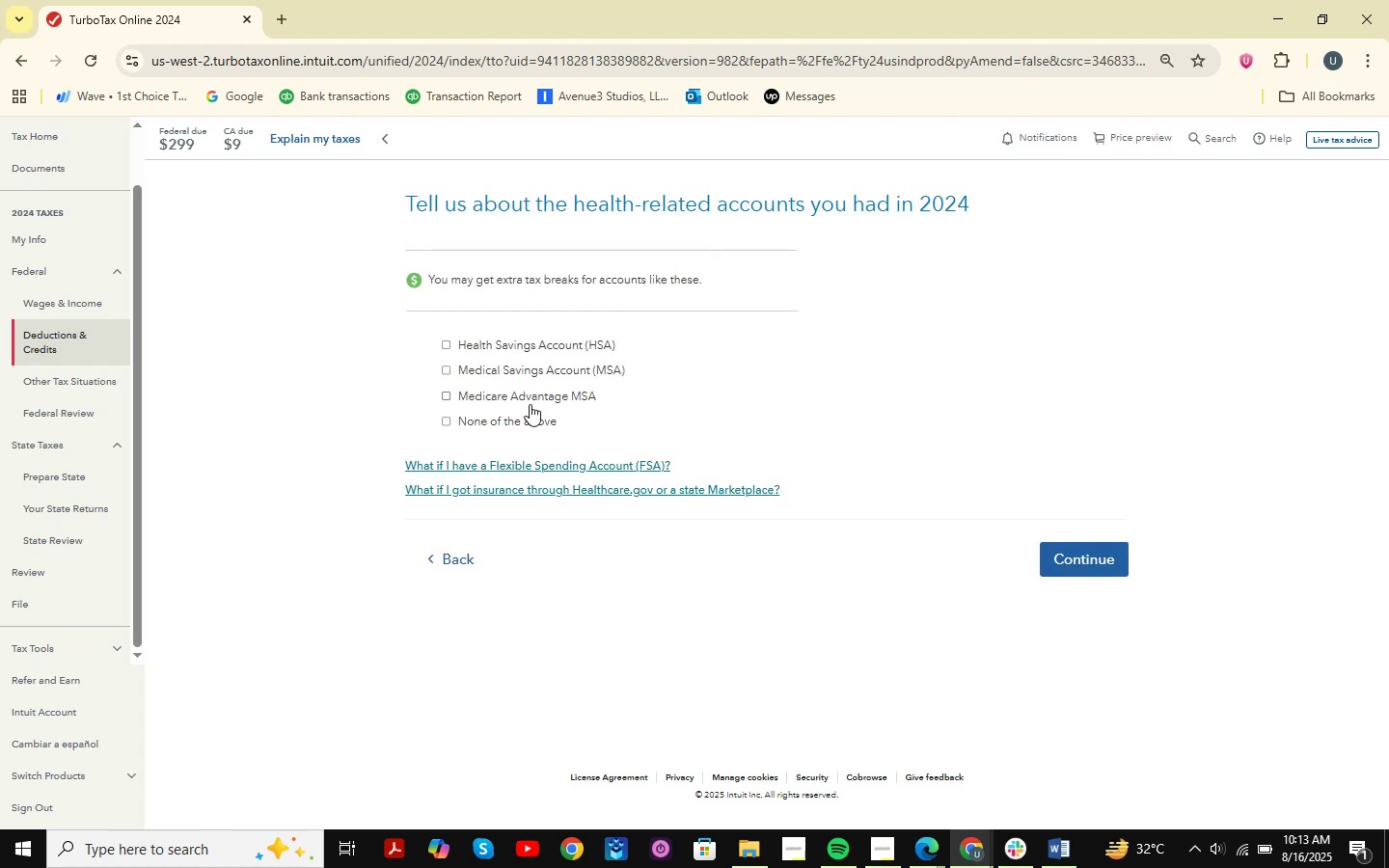 
wait(9.89)
 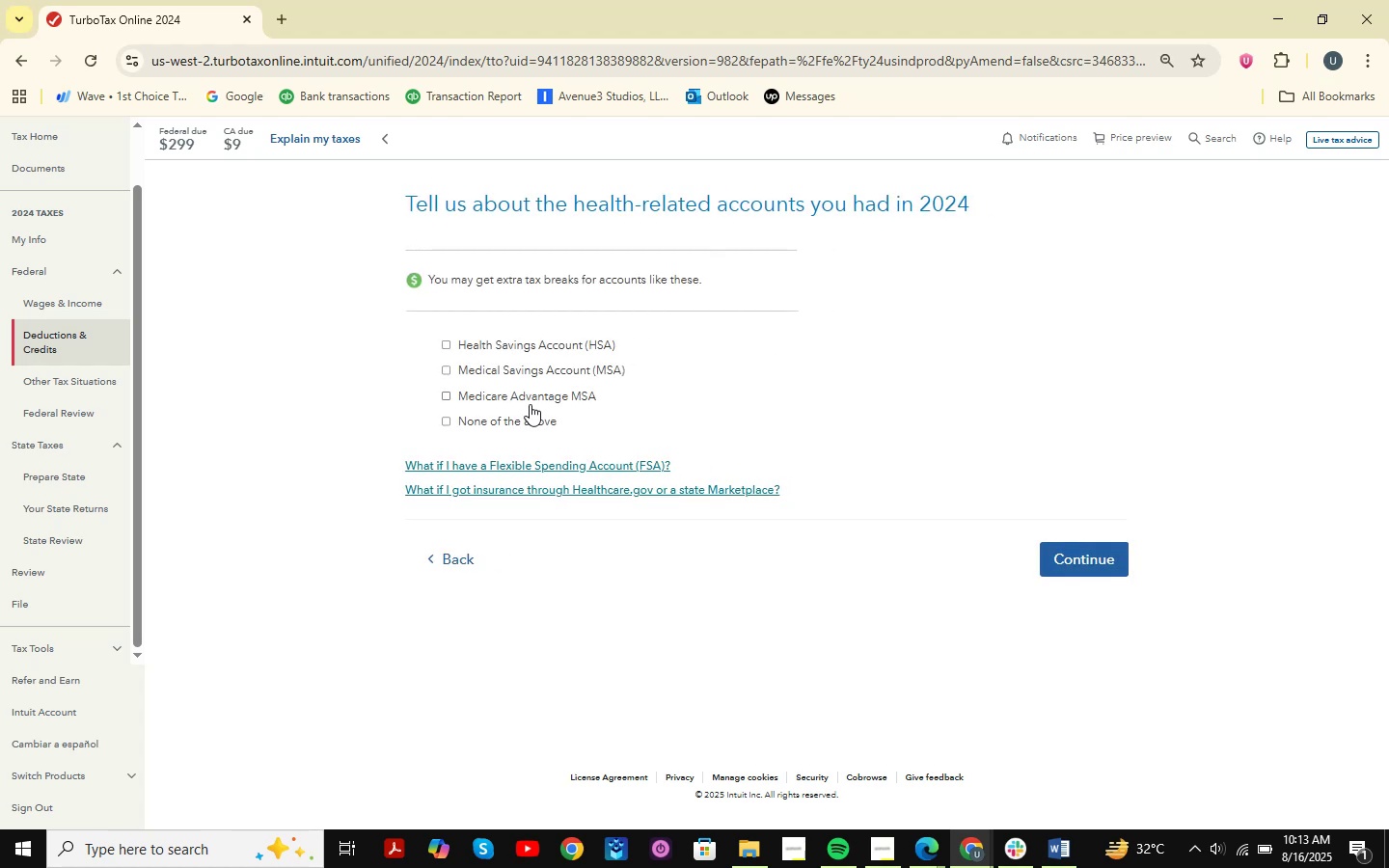 
left_click([1046, 854])
 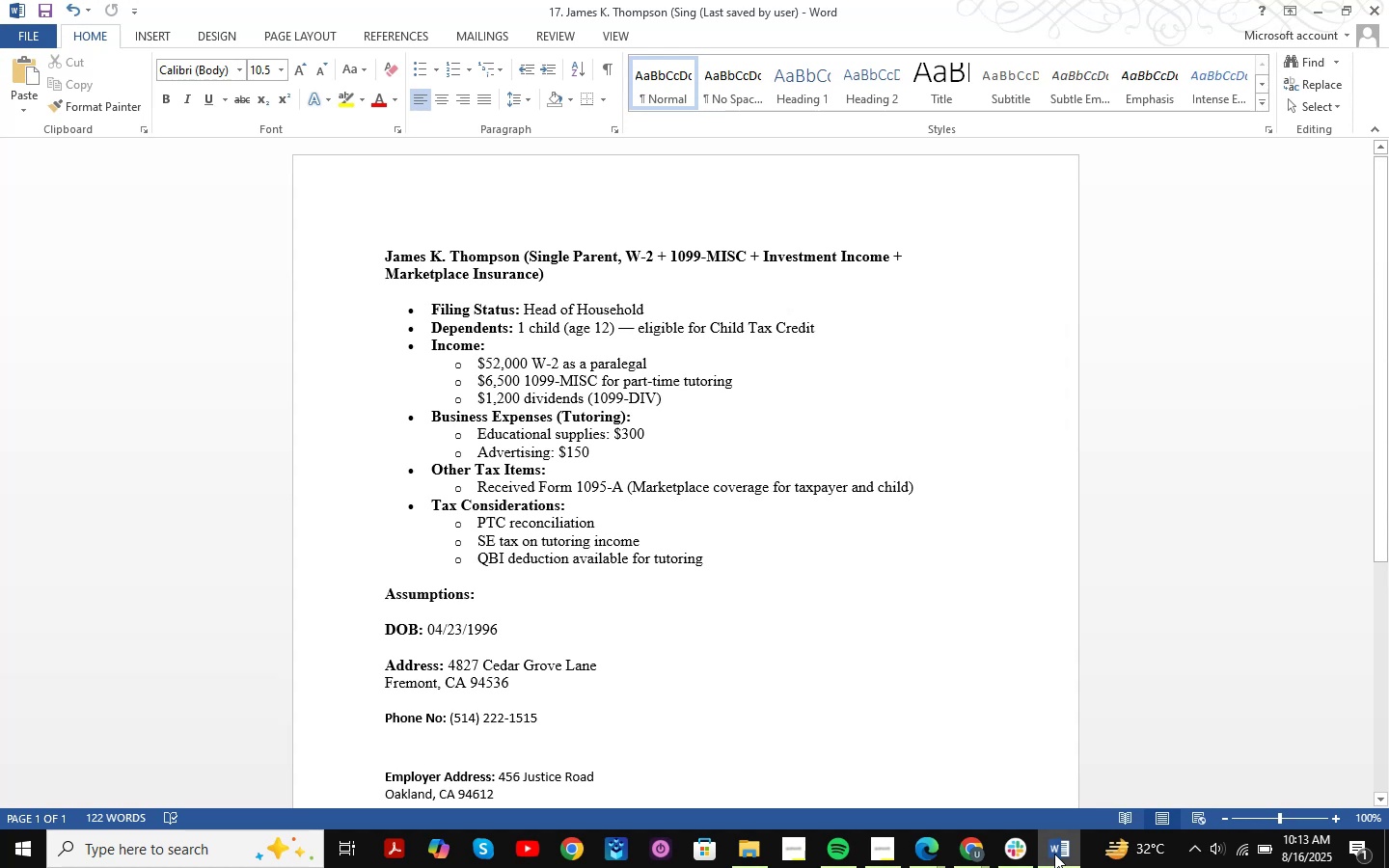 